 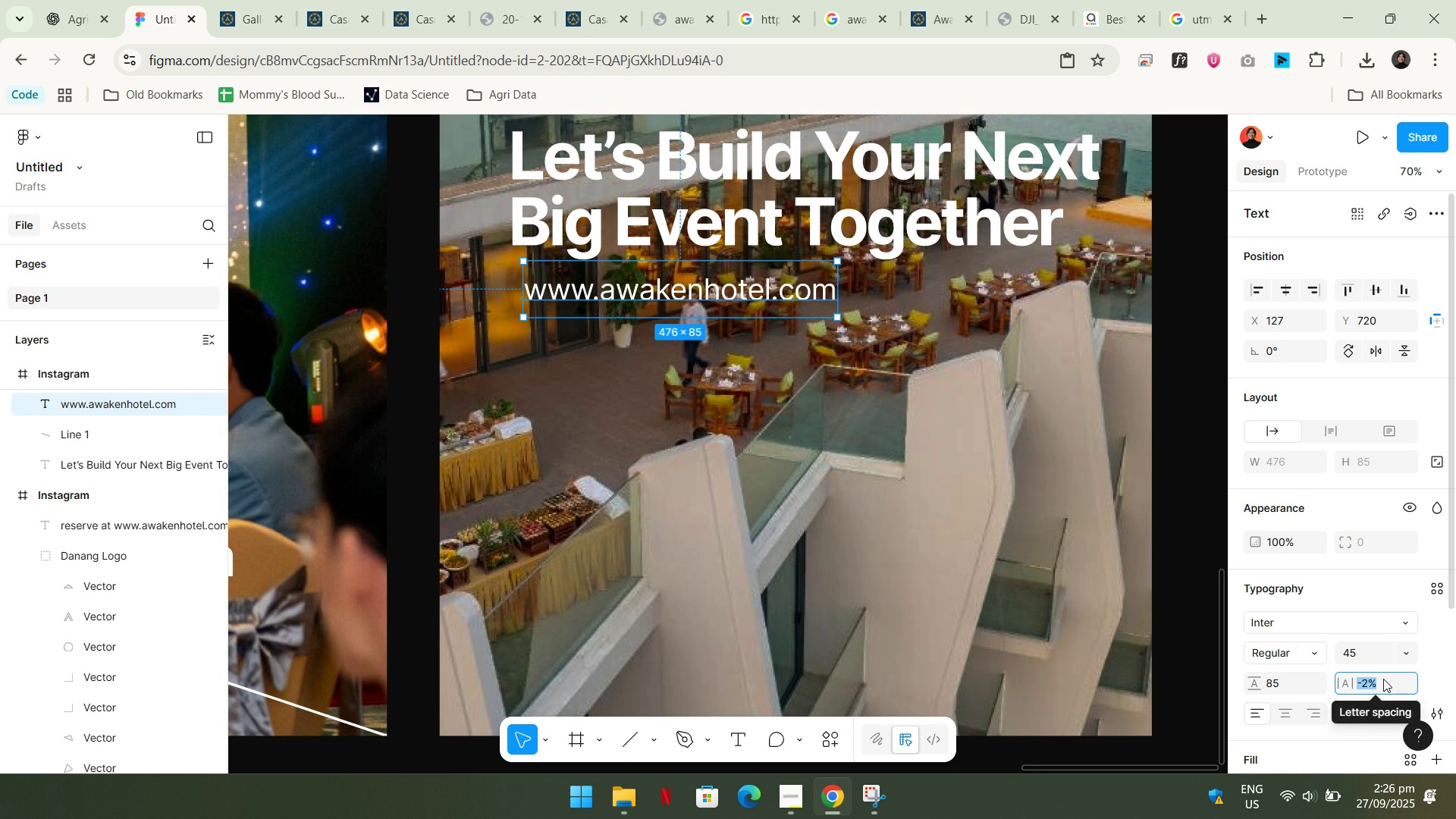 
key(Numpad1)
 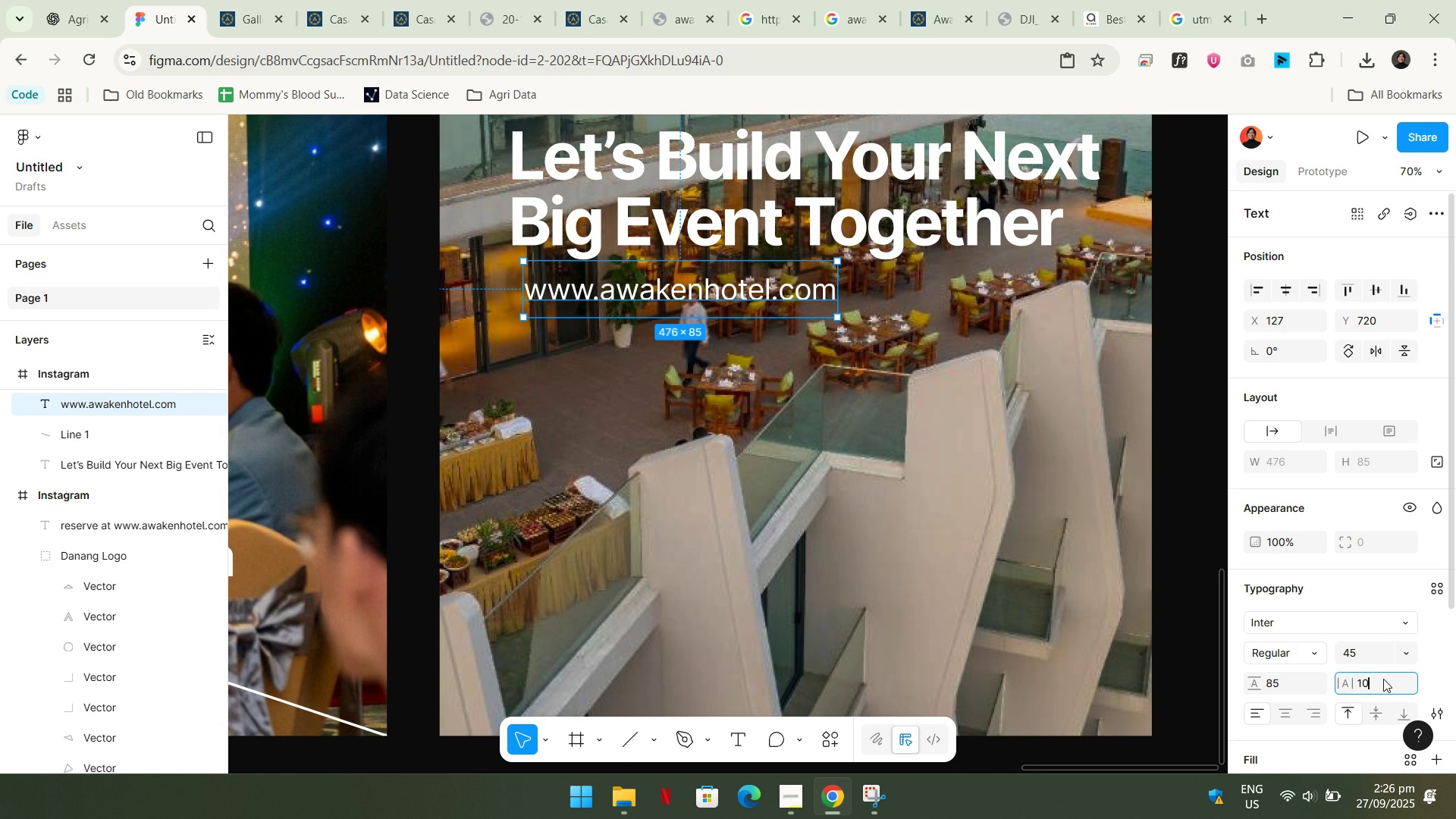 
key(Numpad0)
 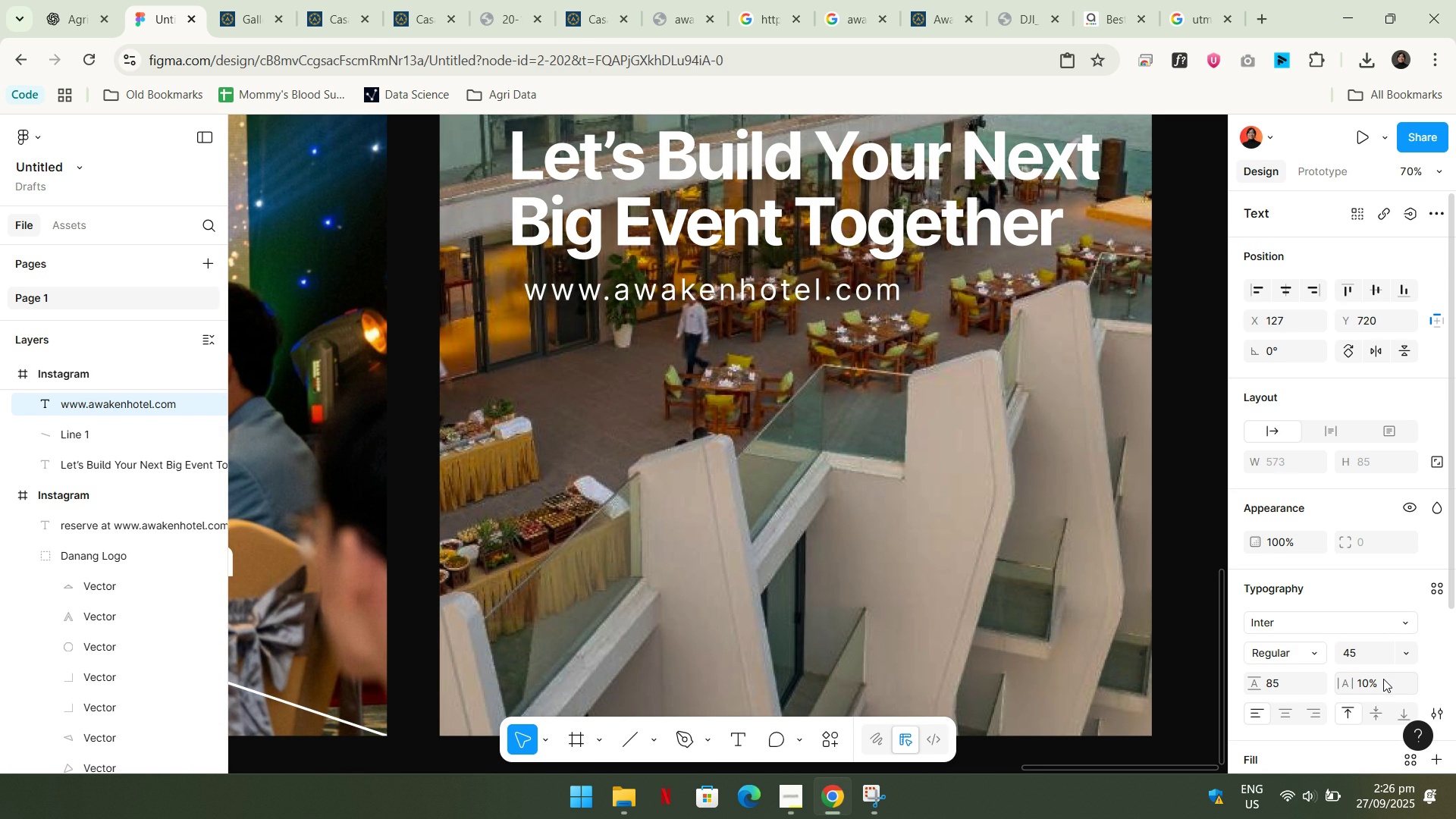 
key(NumpadEnter)
 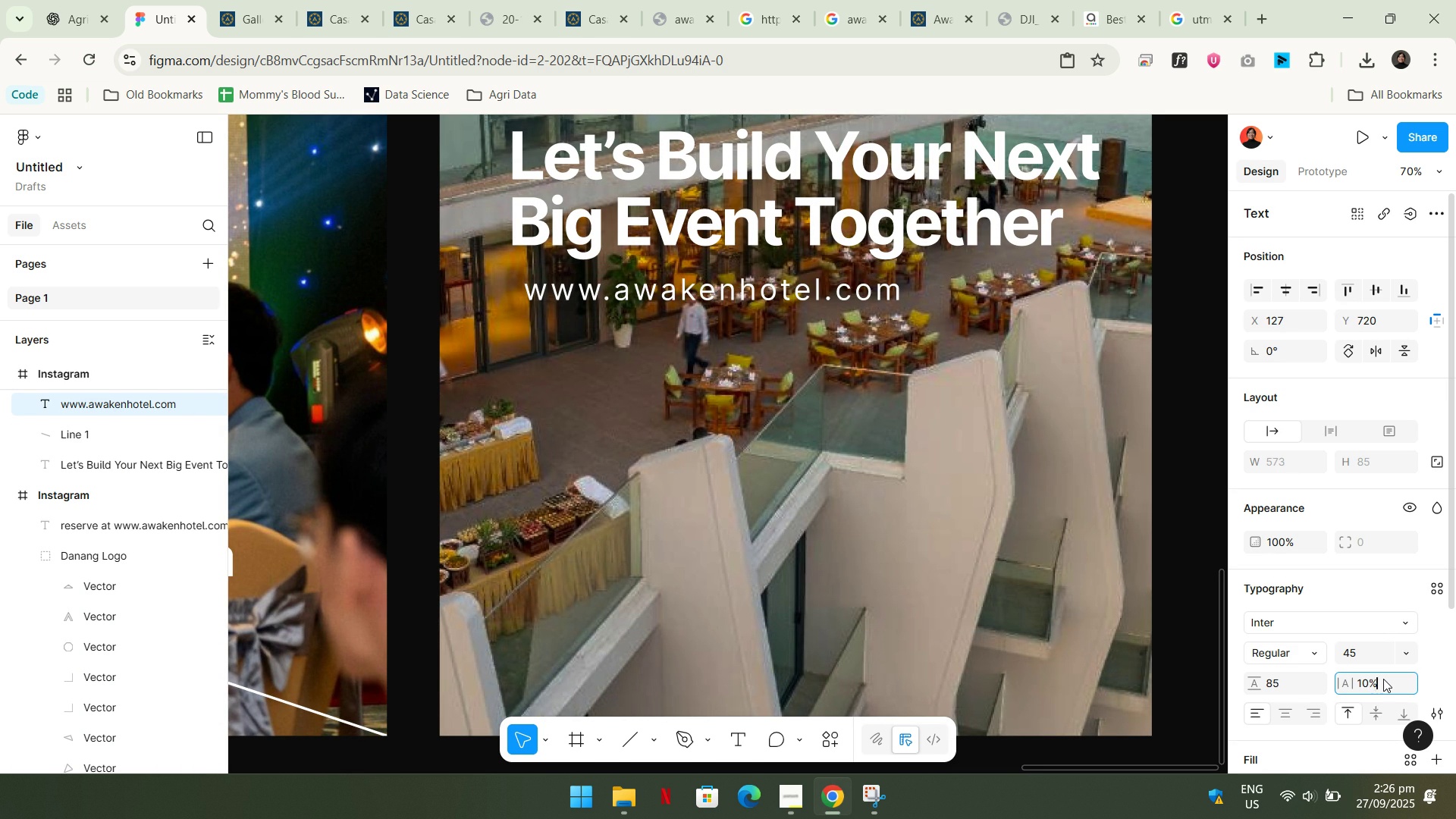 
left_click([1383, 679])
 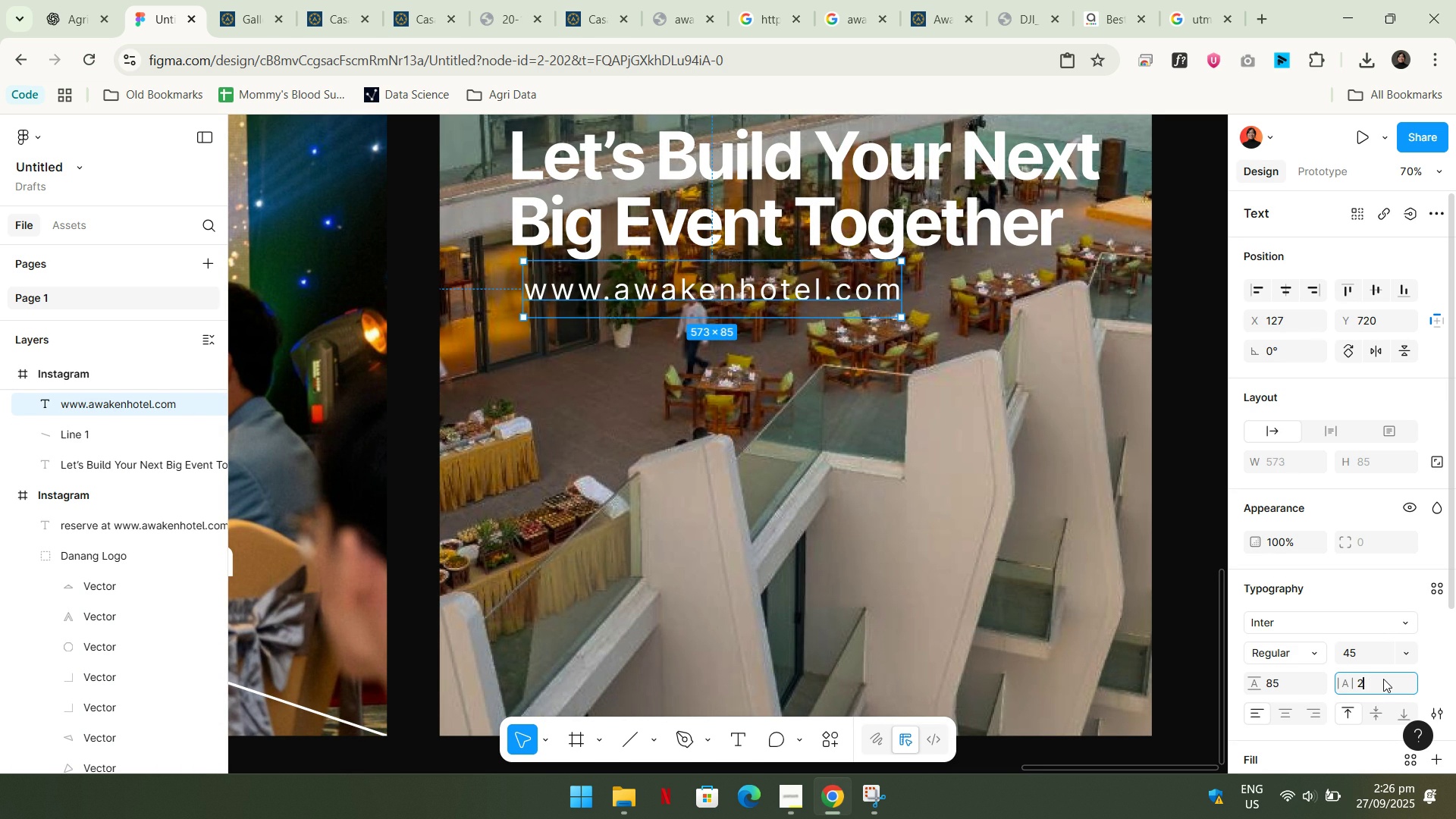 
key(Numpad2)
 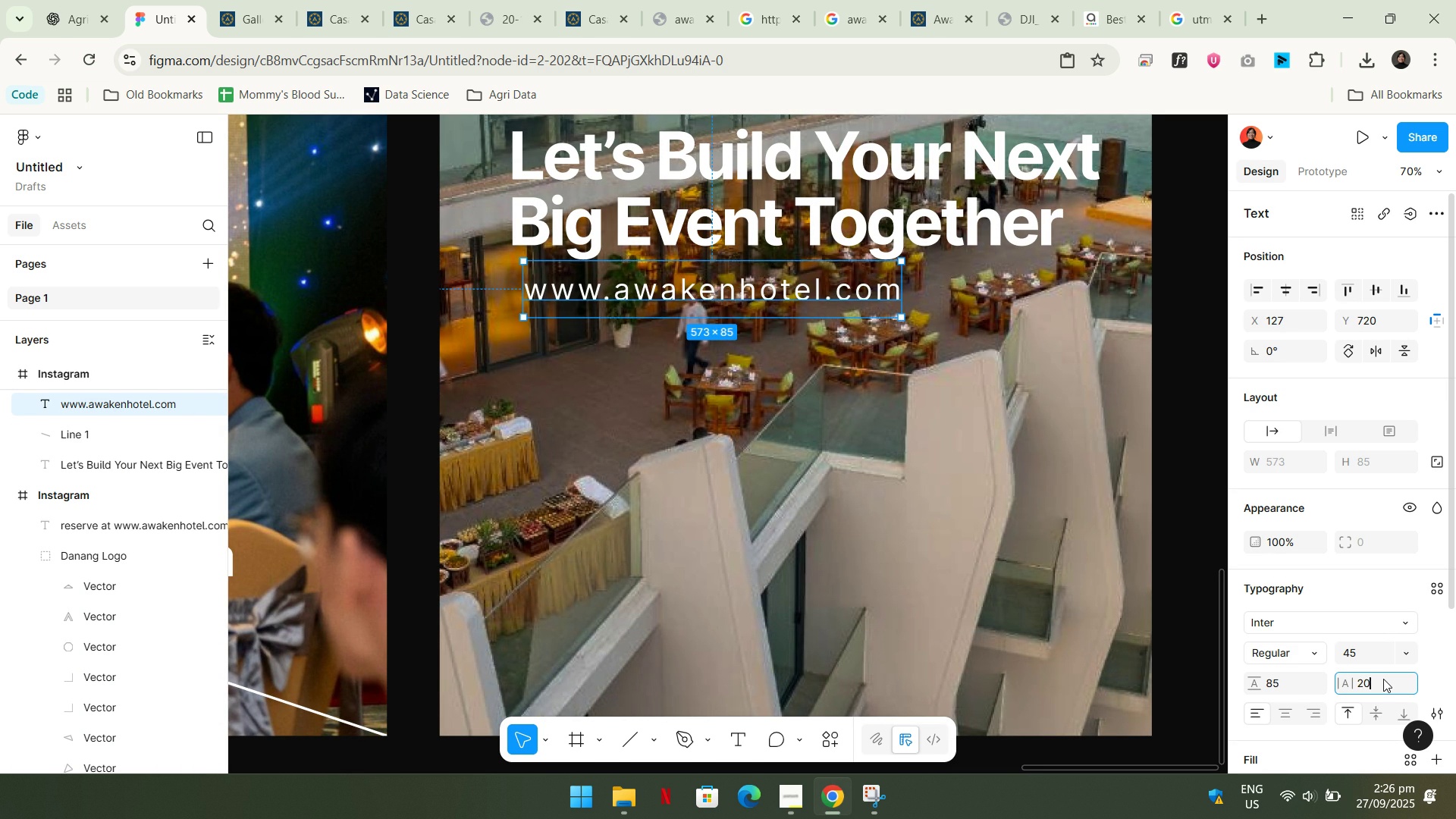 
key(Numpad0)
 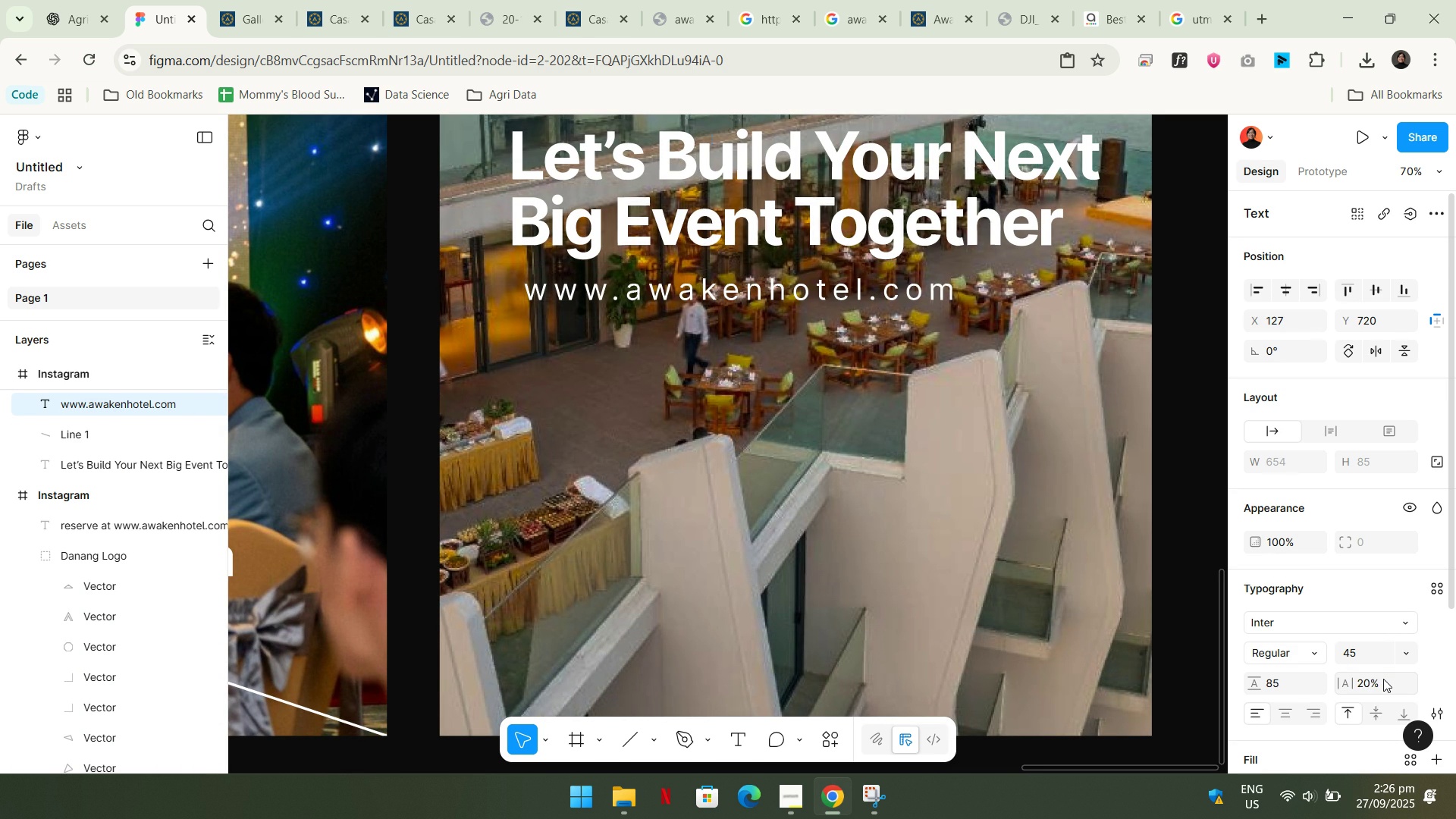 
key(NumpadEnter)
 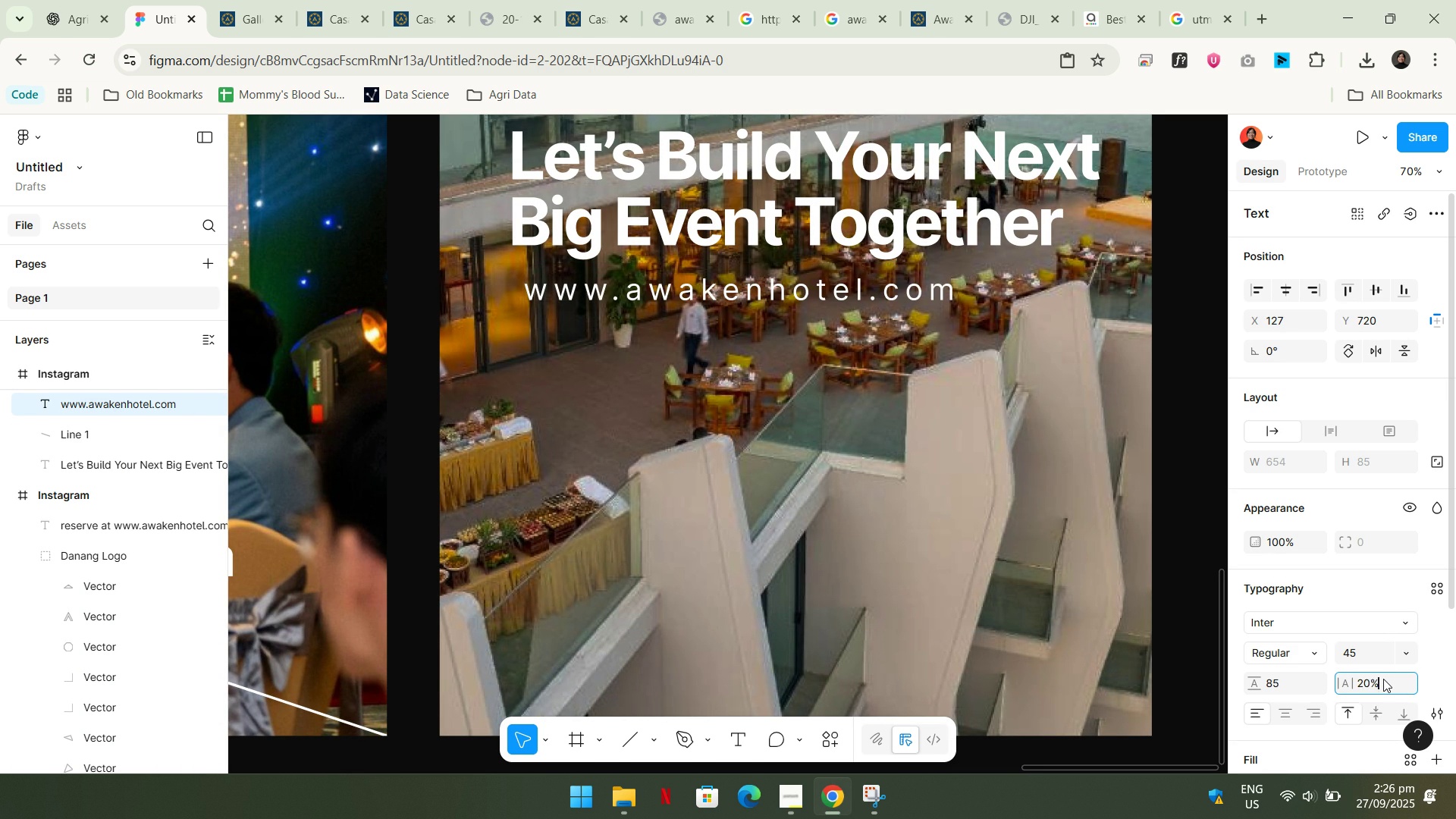 
left_click([1383, 679])
 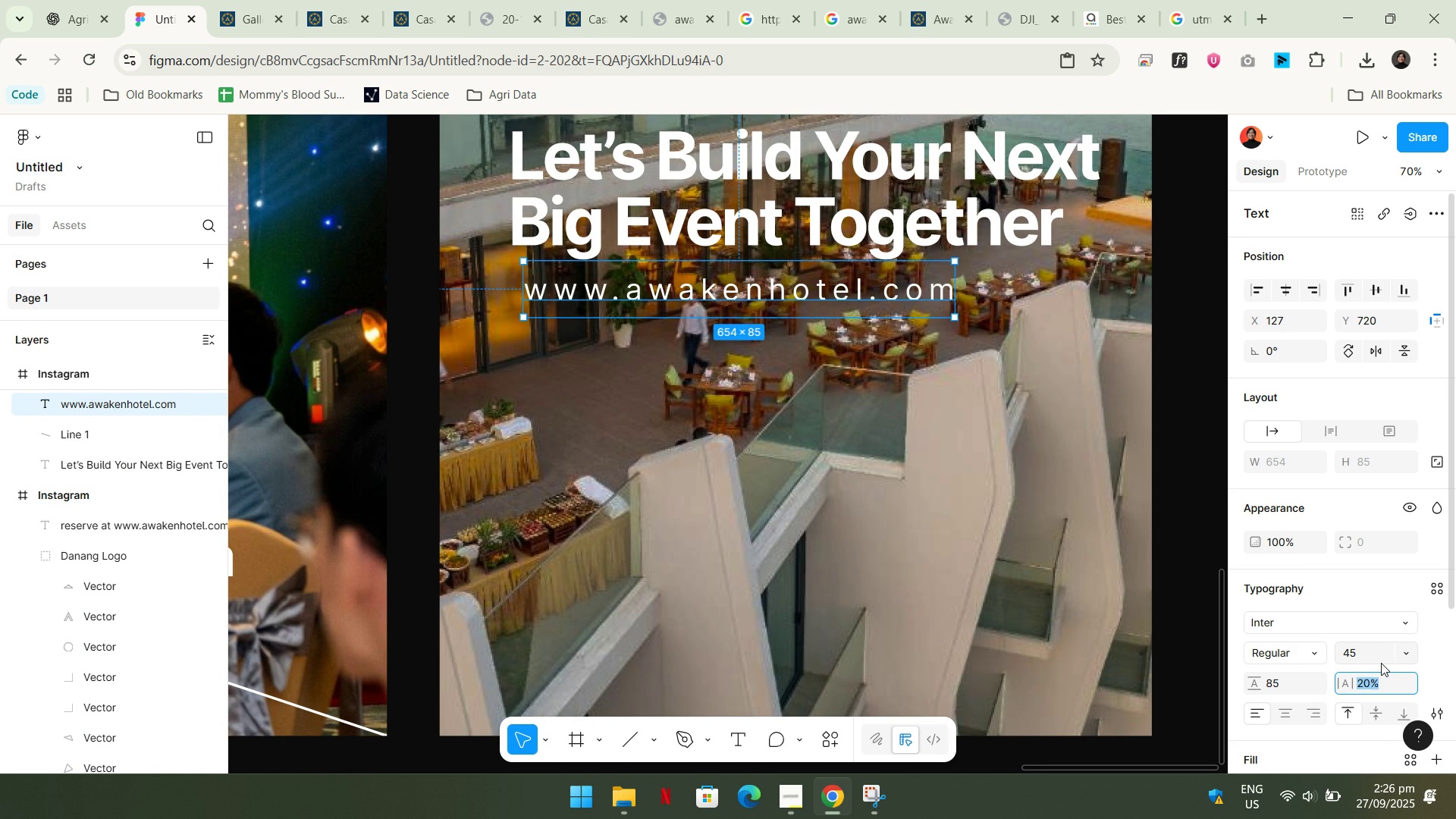 
key(Numpad3)
 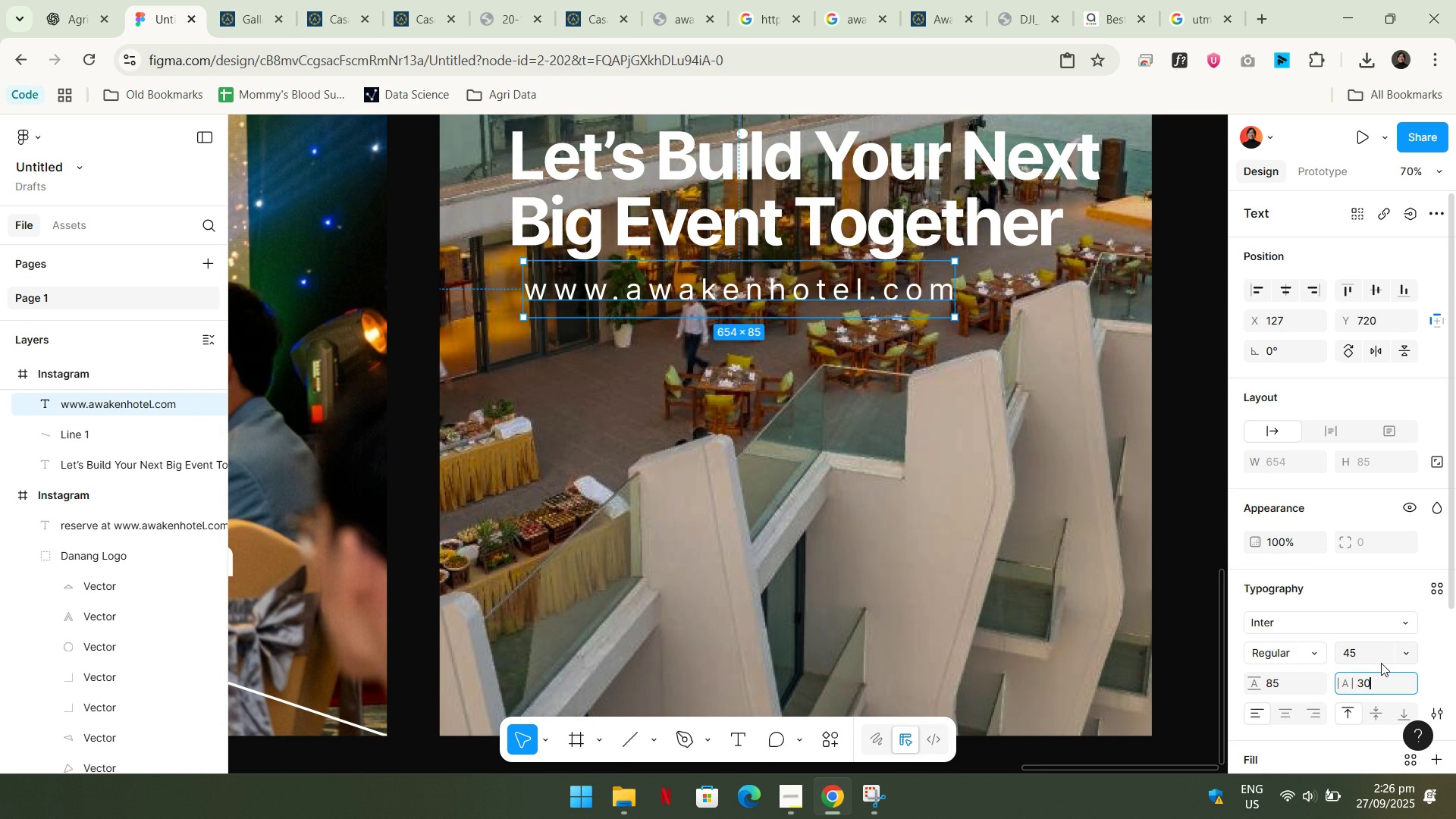 
key(Numpad0)
 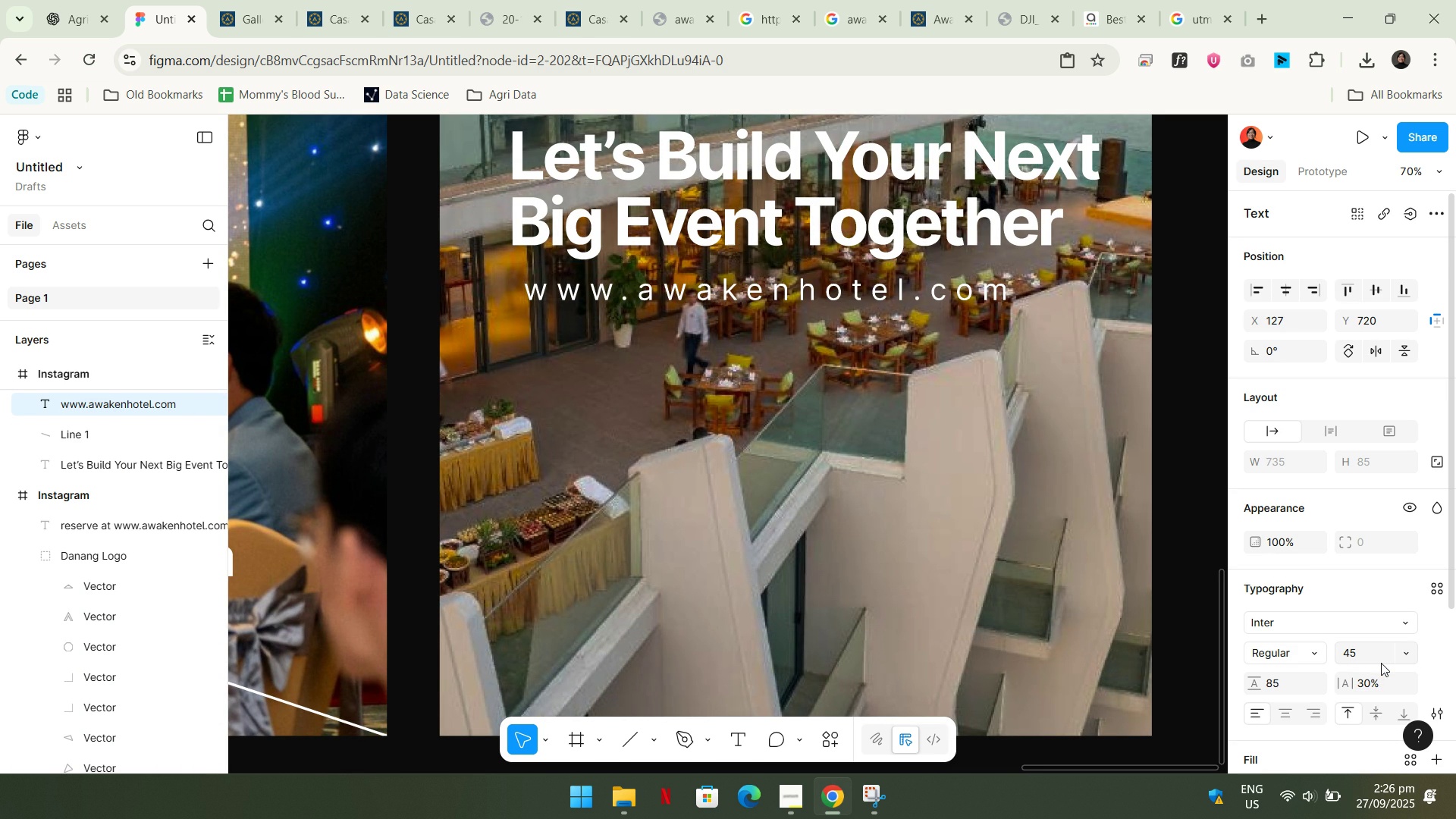 
key(NumpadEnter)
 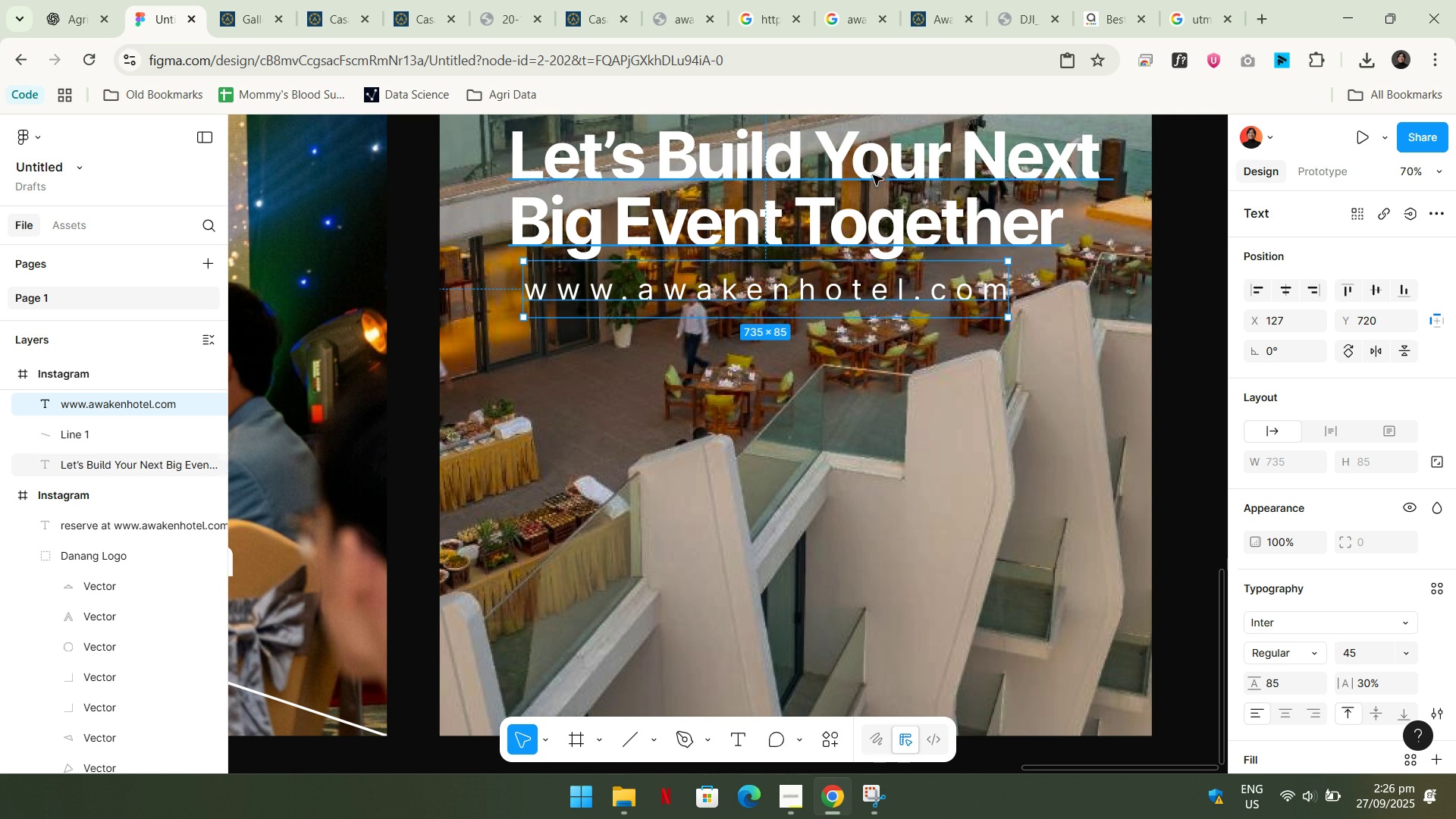 
left_click([1008, 180])
 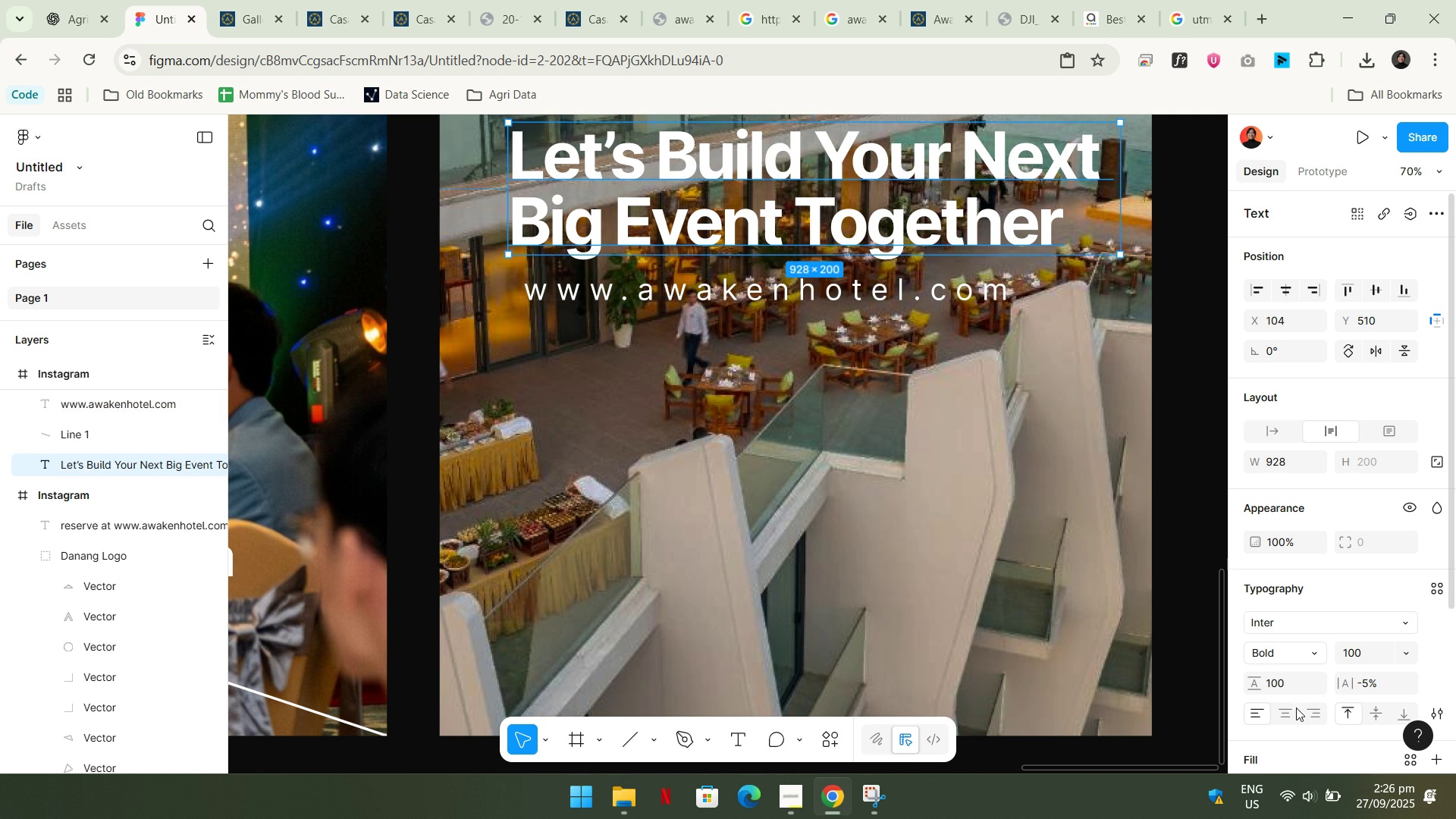 
left_click([1294, 709])
 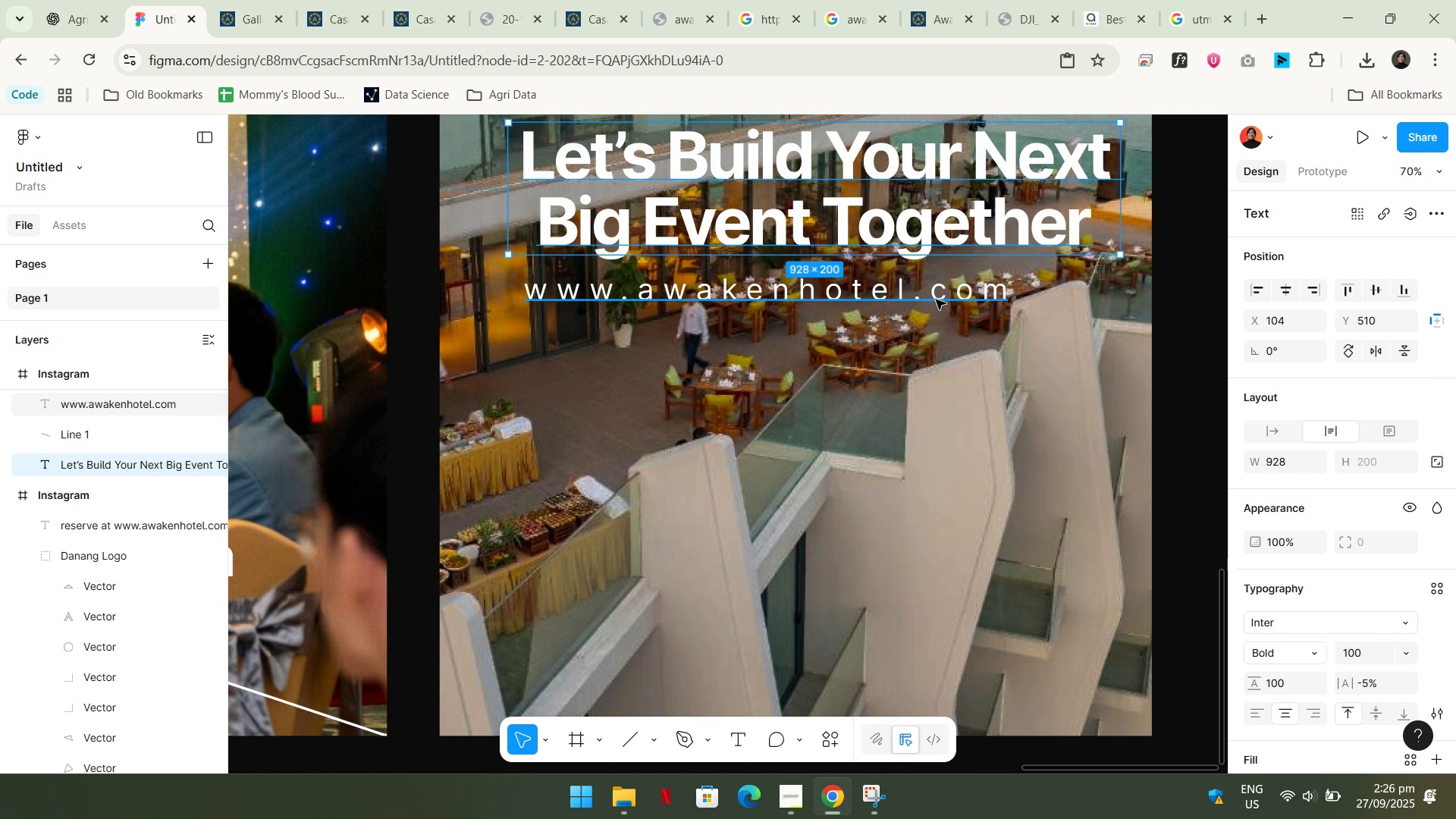 
left_click([936, 300])
 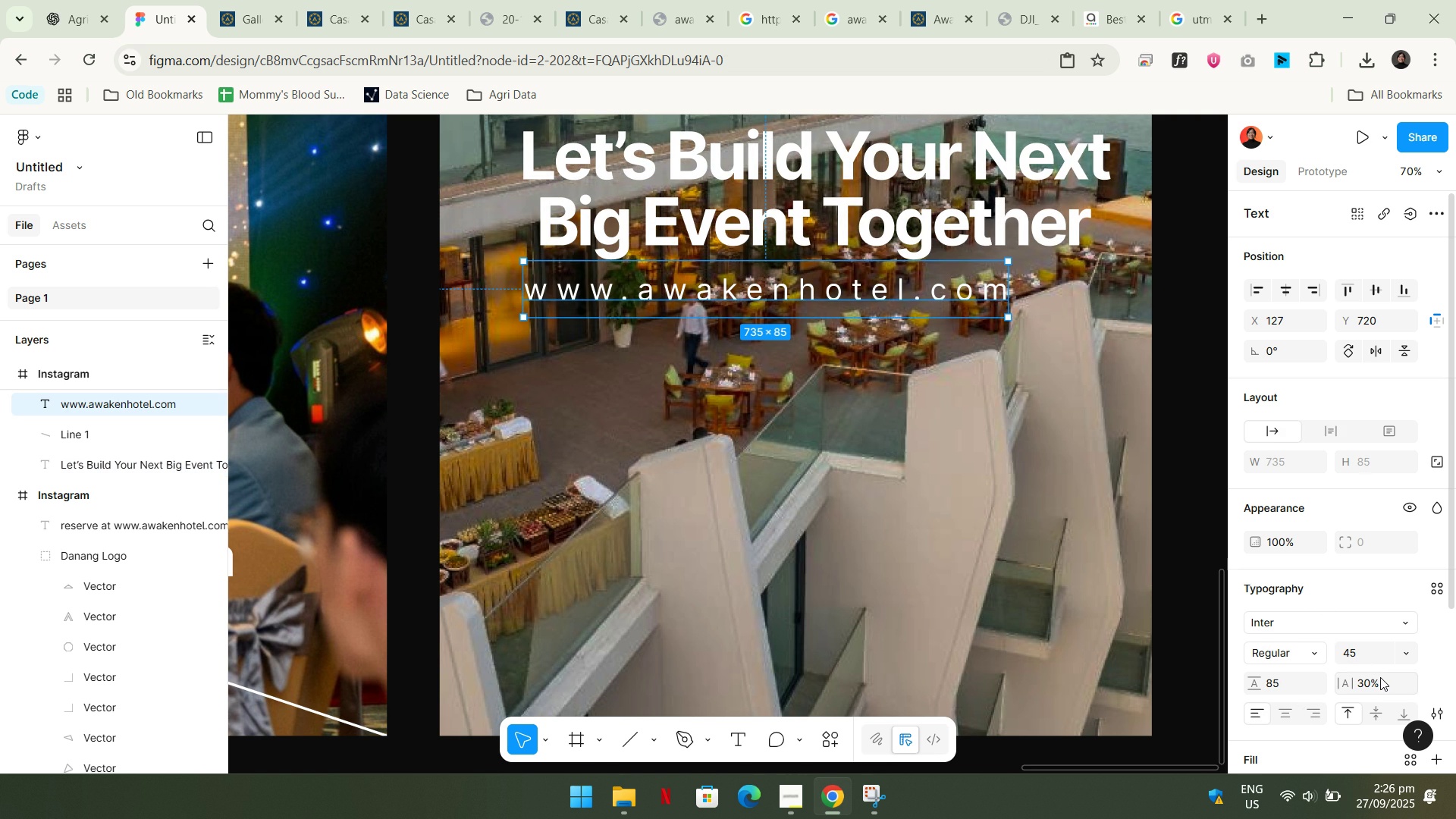 
left_click([1380, 677])
 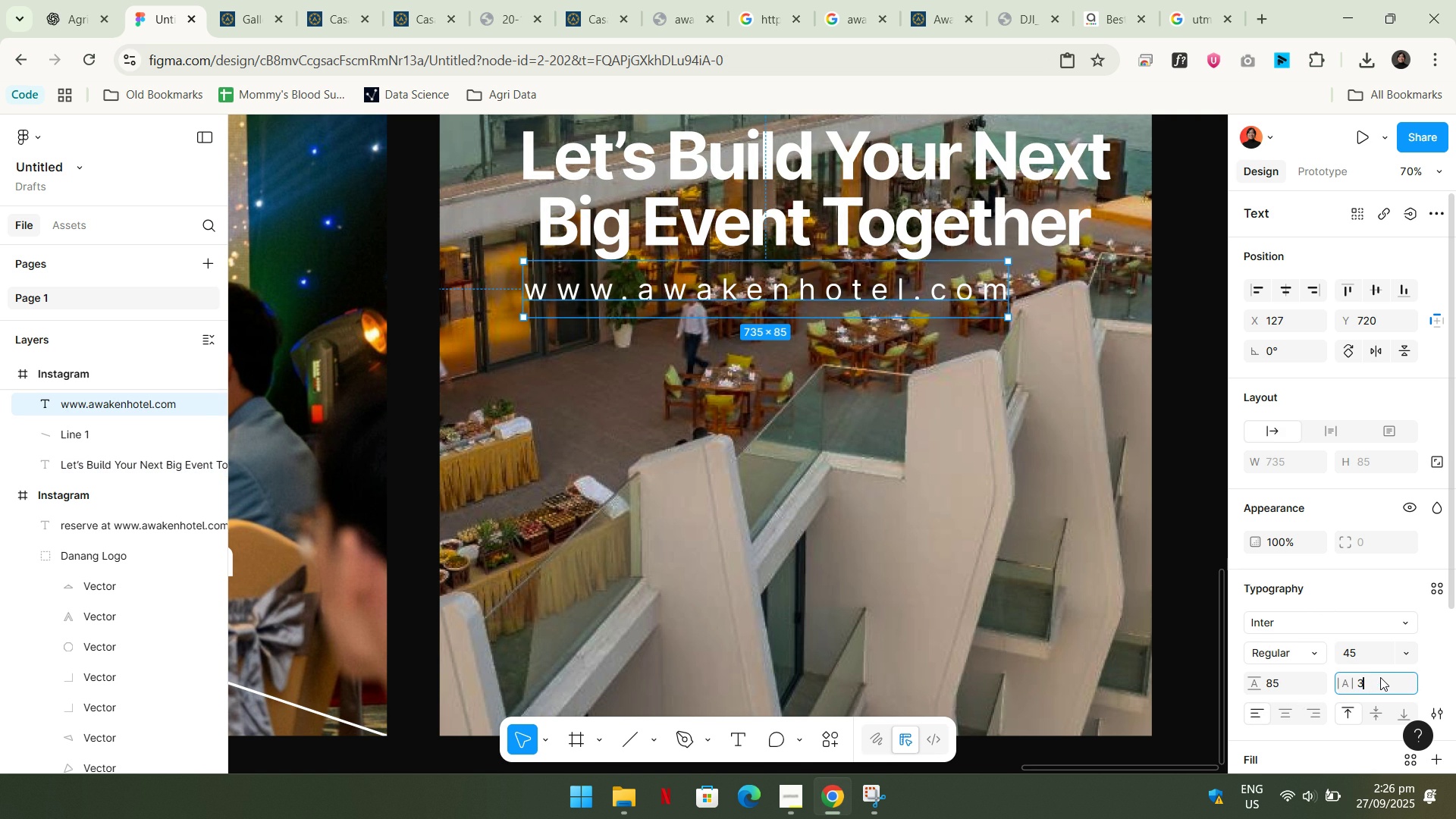 
key(Numpad3)
 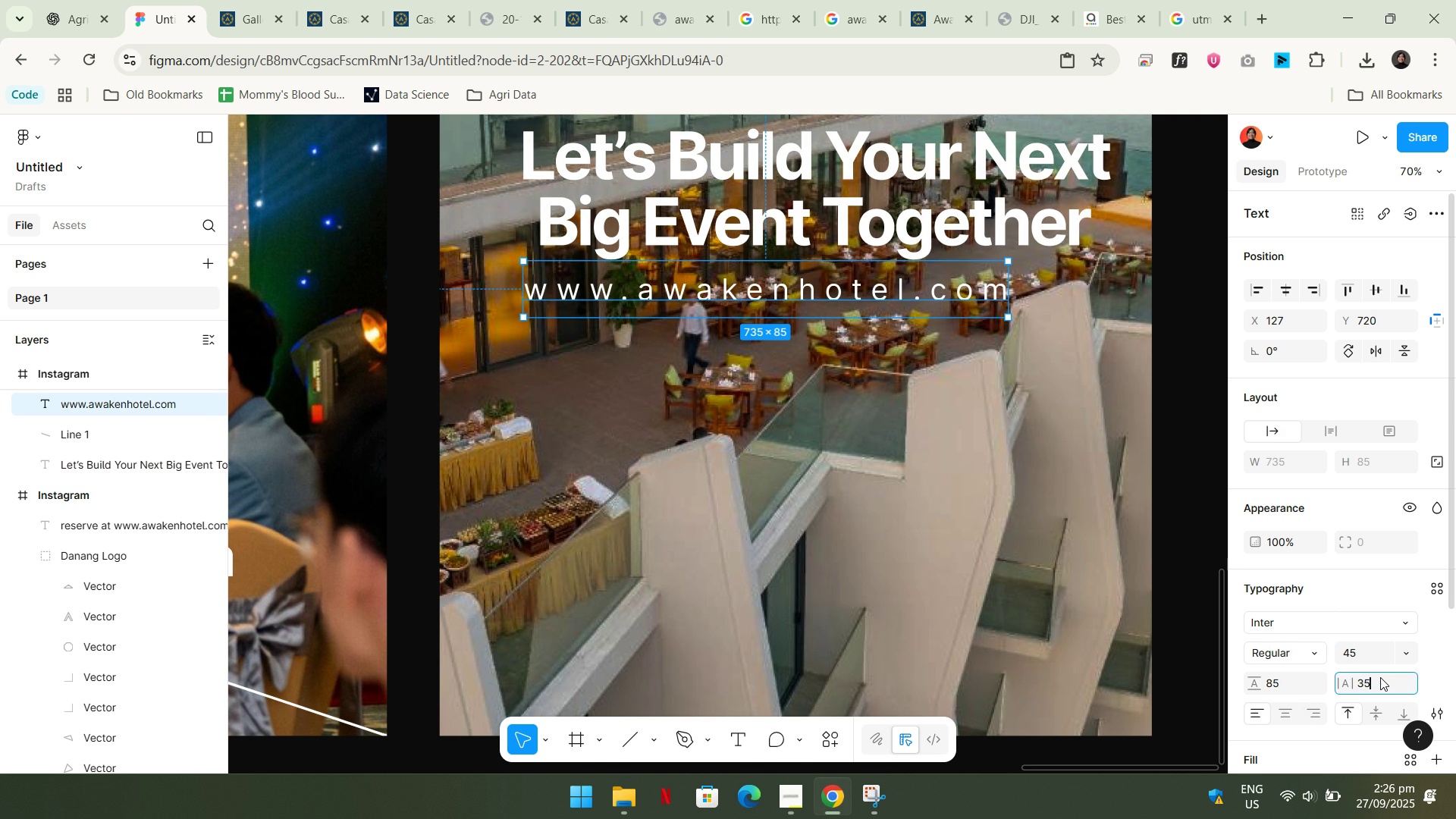 
key(Numpad5)
 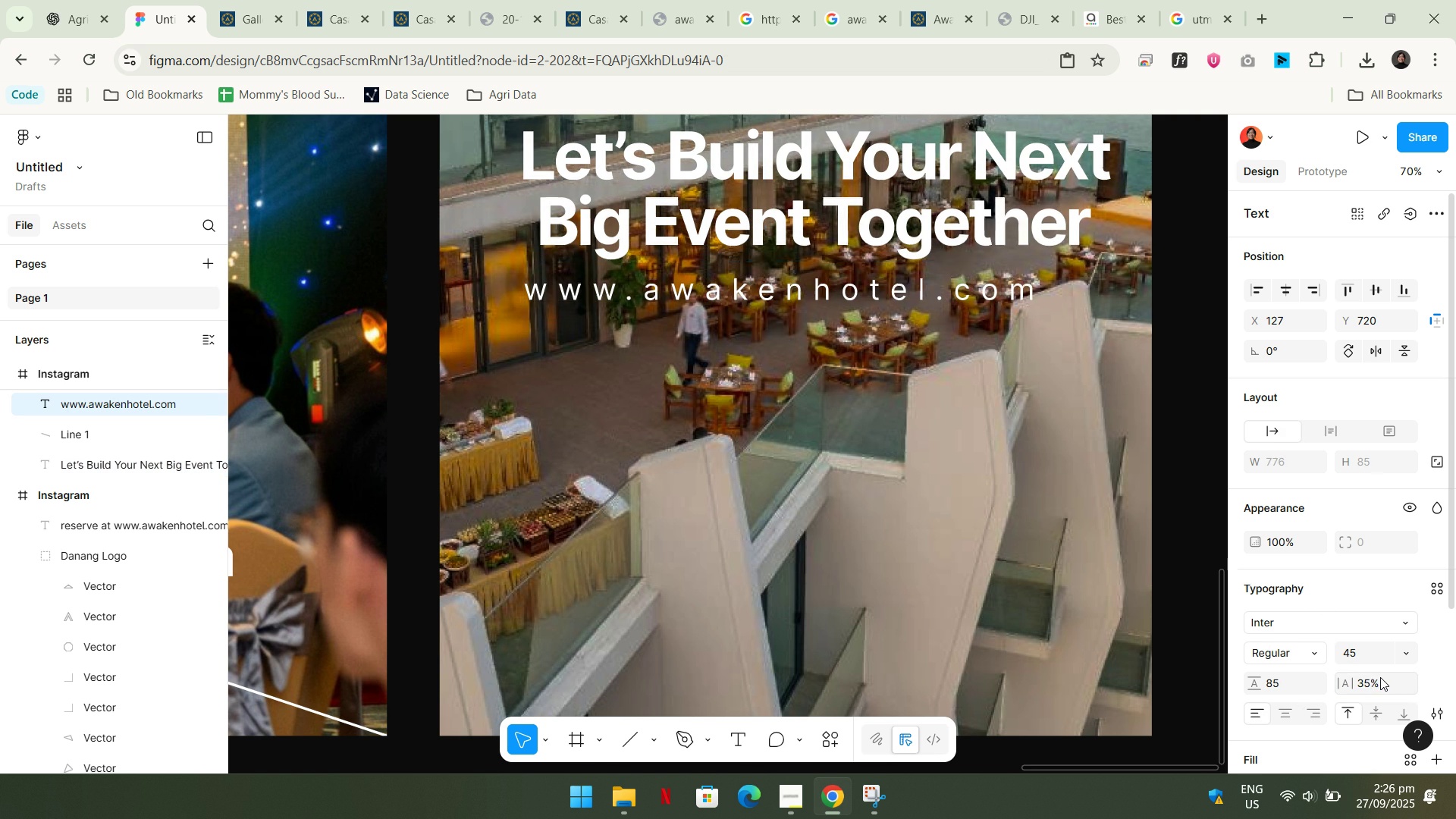 
key(NumpadEnter)